 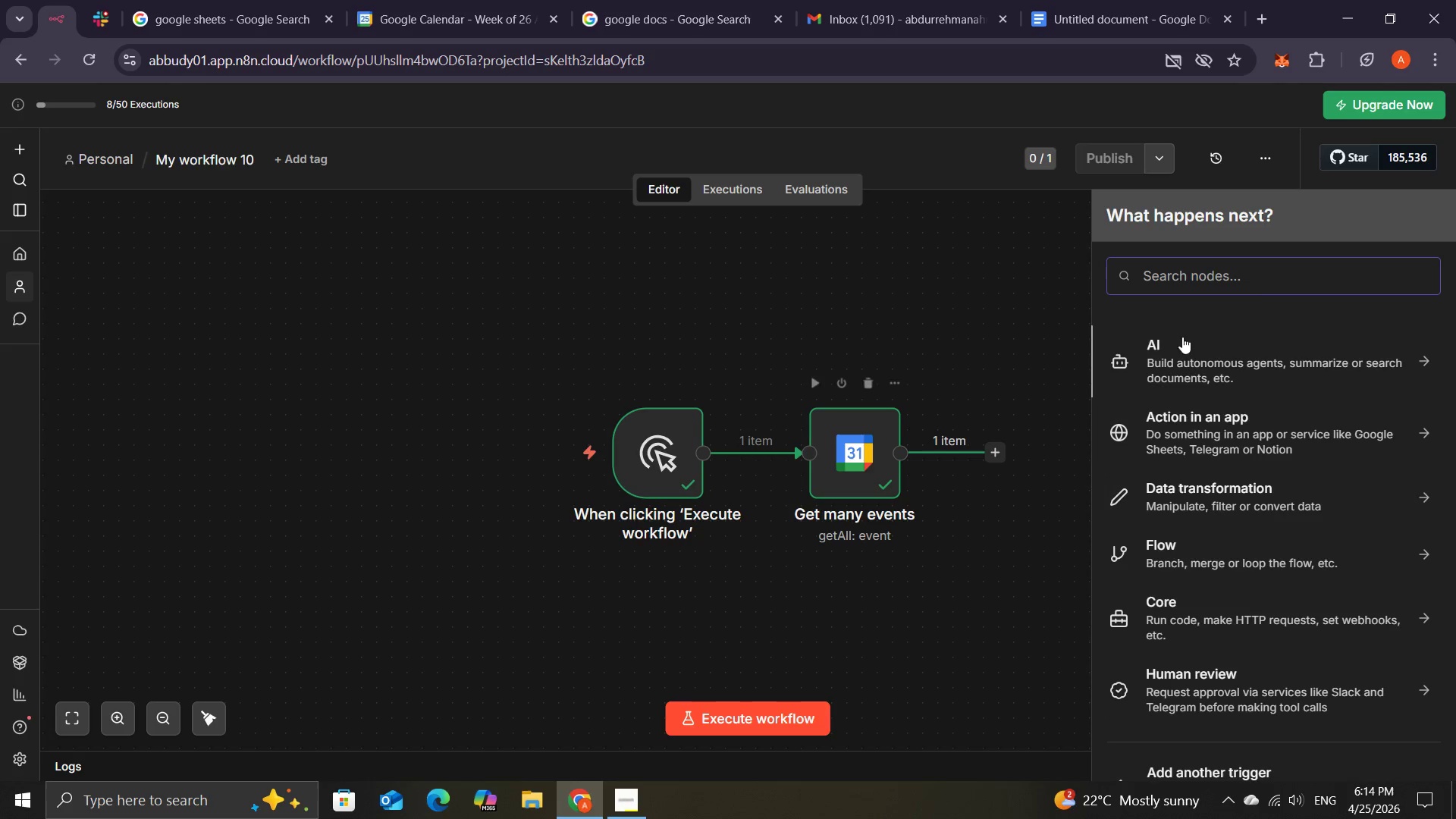 
type(if)
 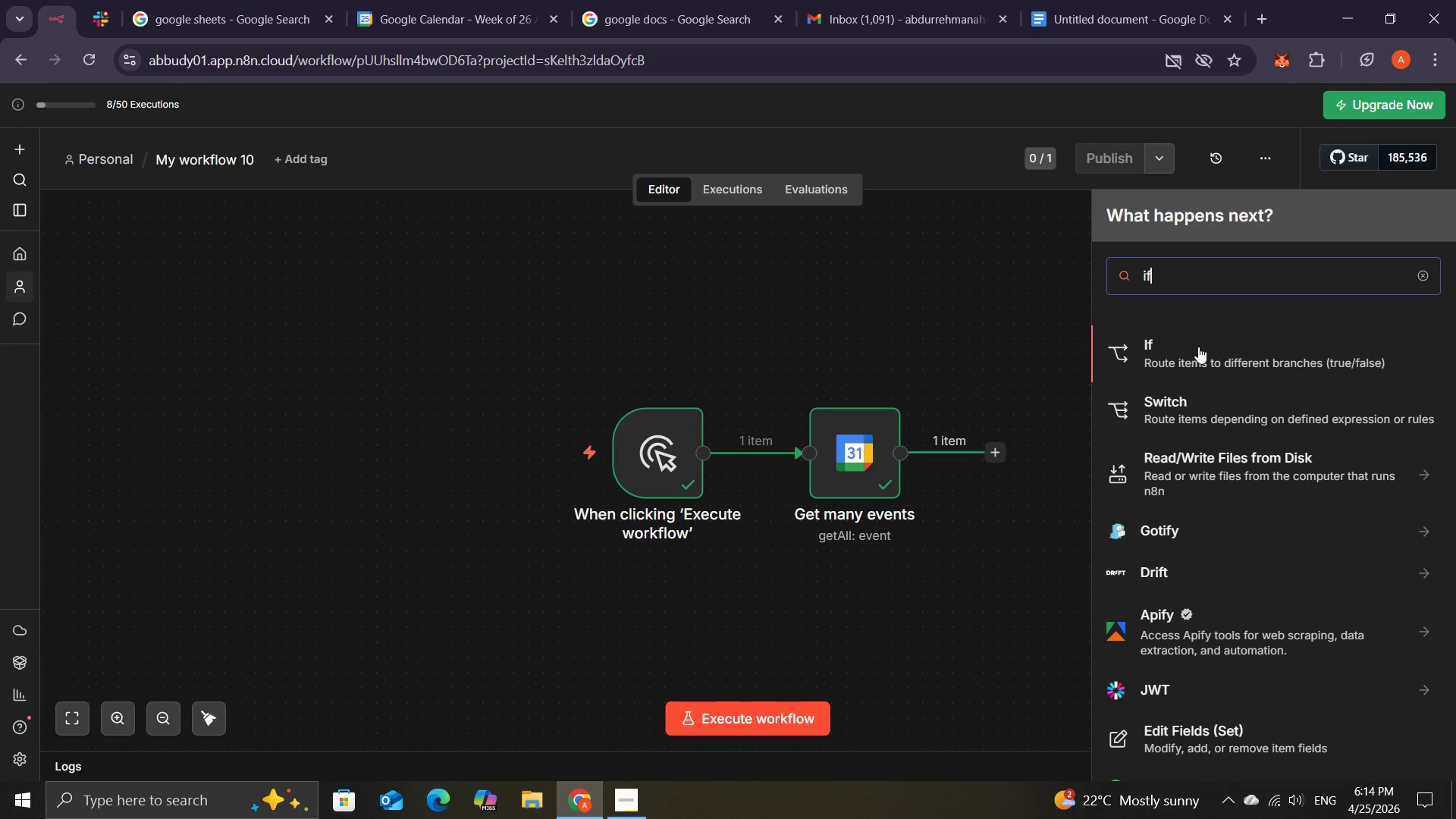 
double_click([1188, 351])
 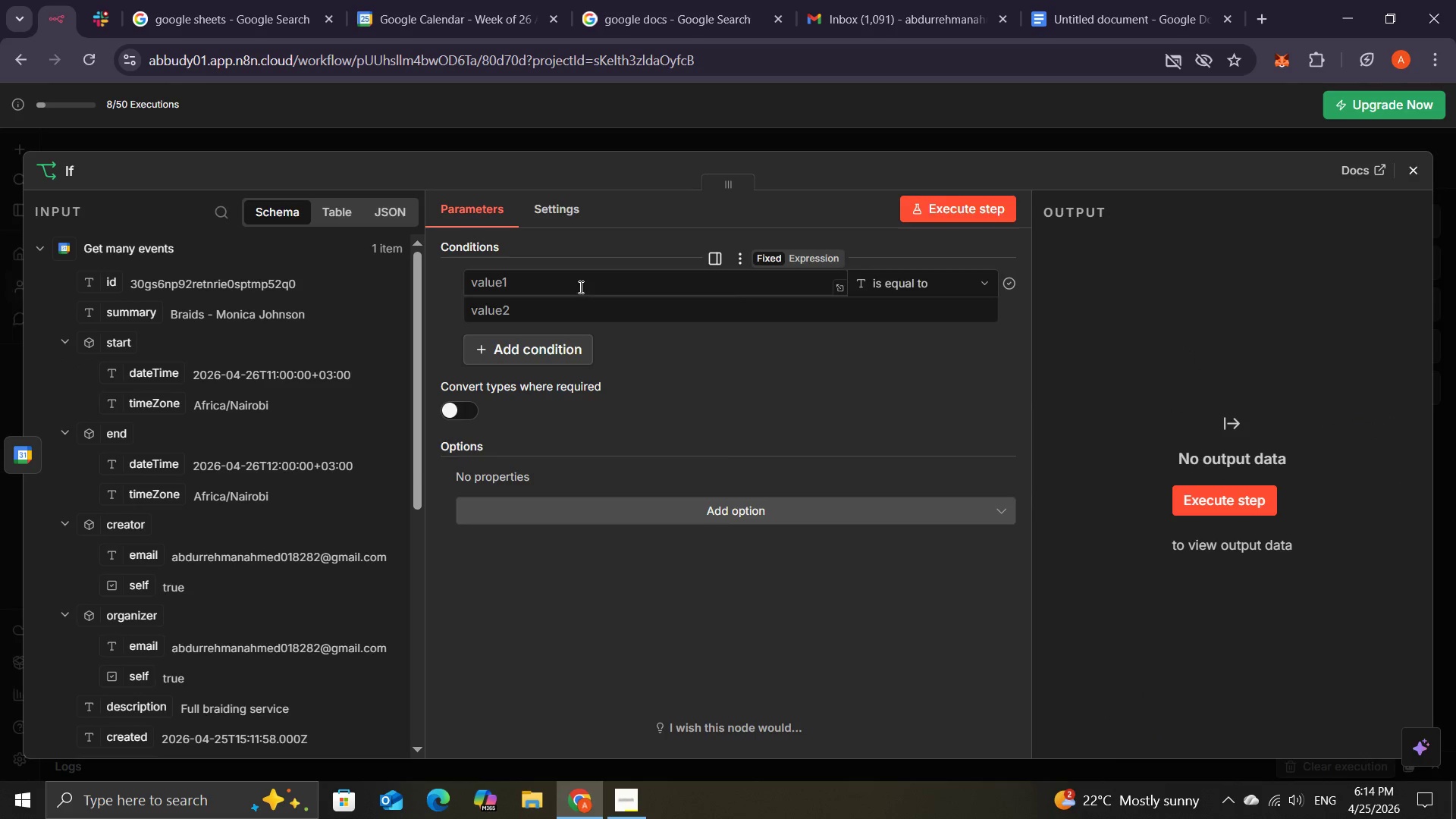 
left_click([579, 286])
 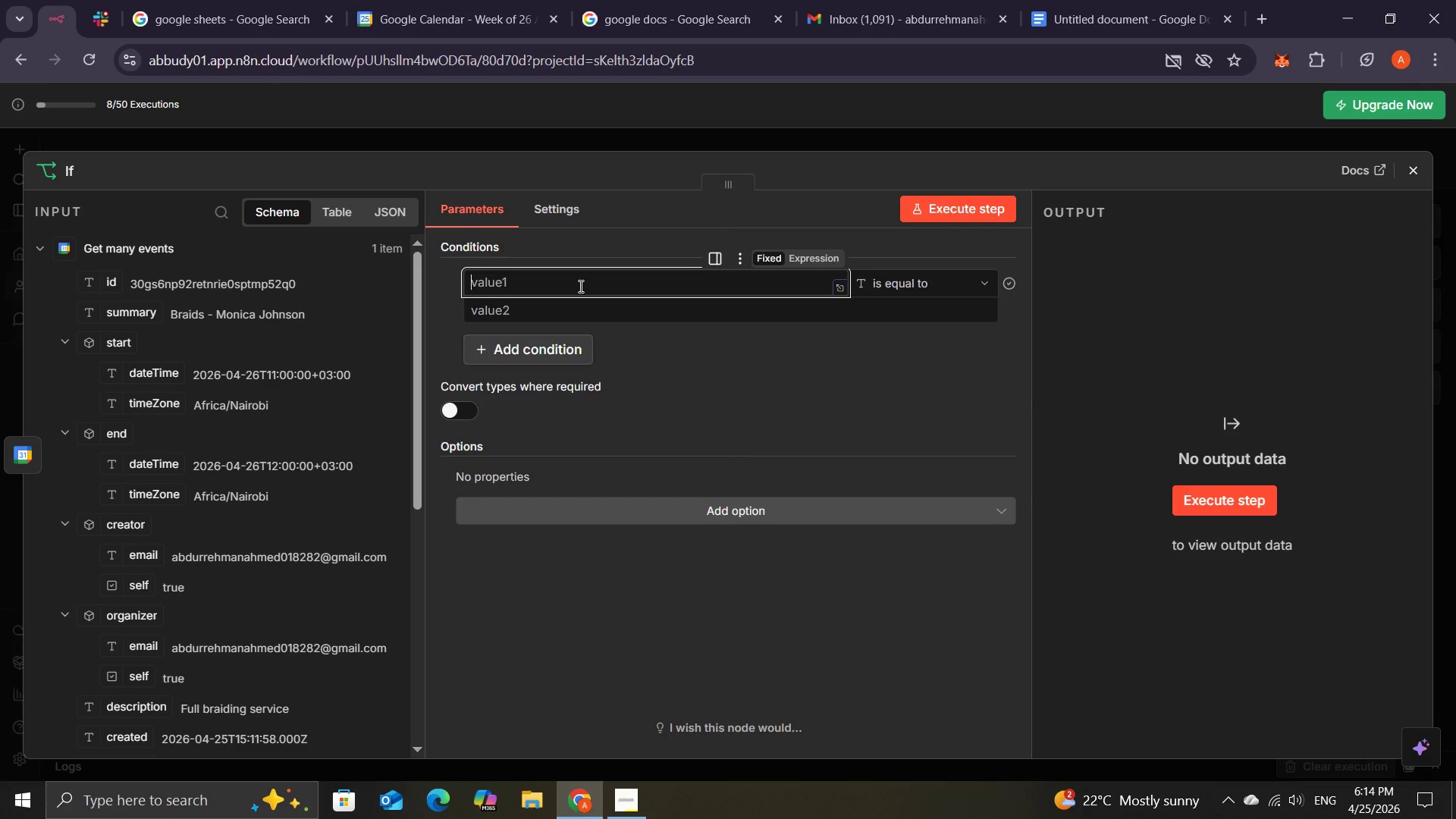 
wait(25.33)
 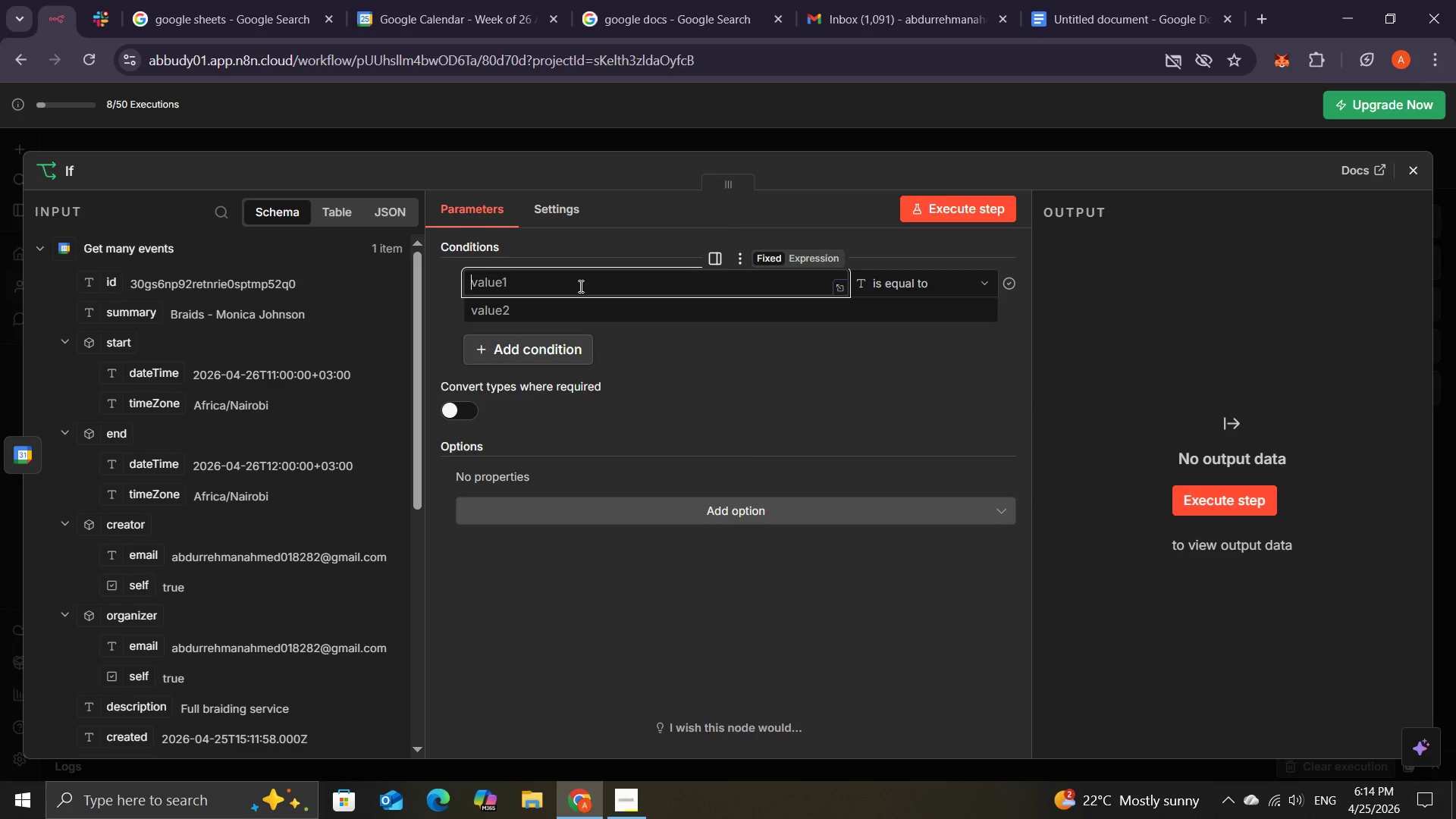 
left_click_drag(start_coordinate=[127, 317], to_coordinate=[499, 277])
 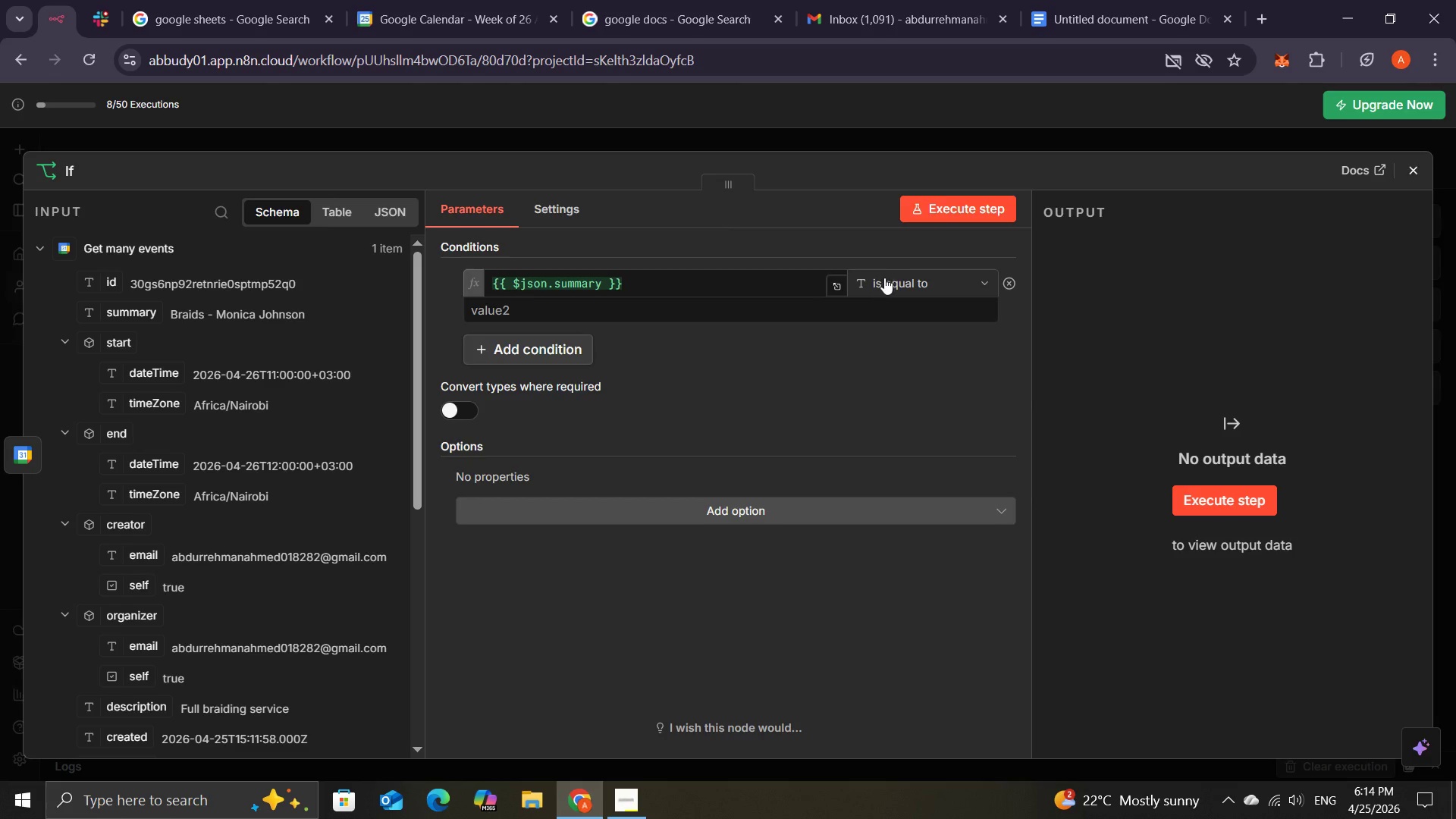 
left_click([884, 278])
 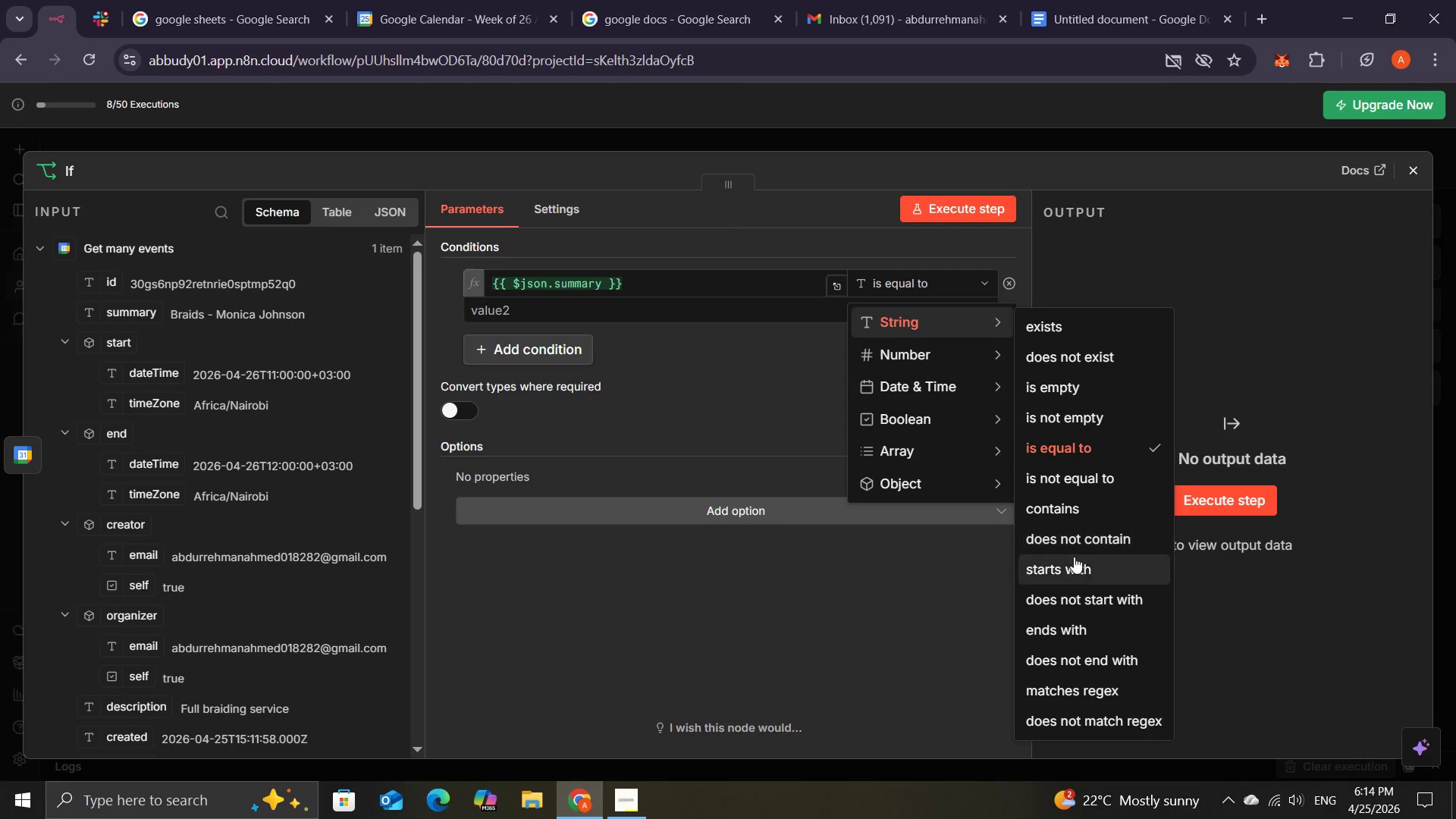 
left_click([1061, 514])
 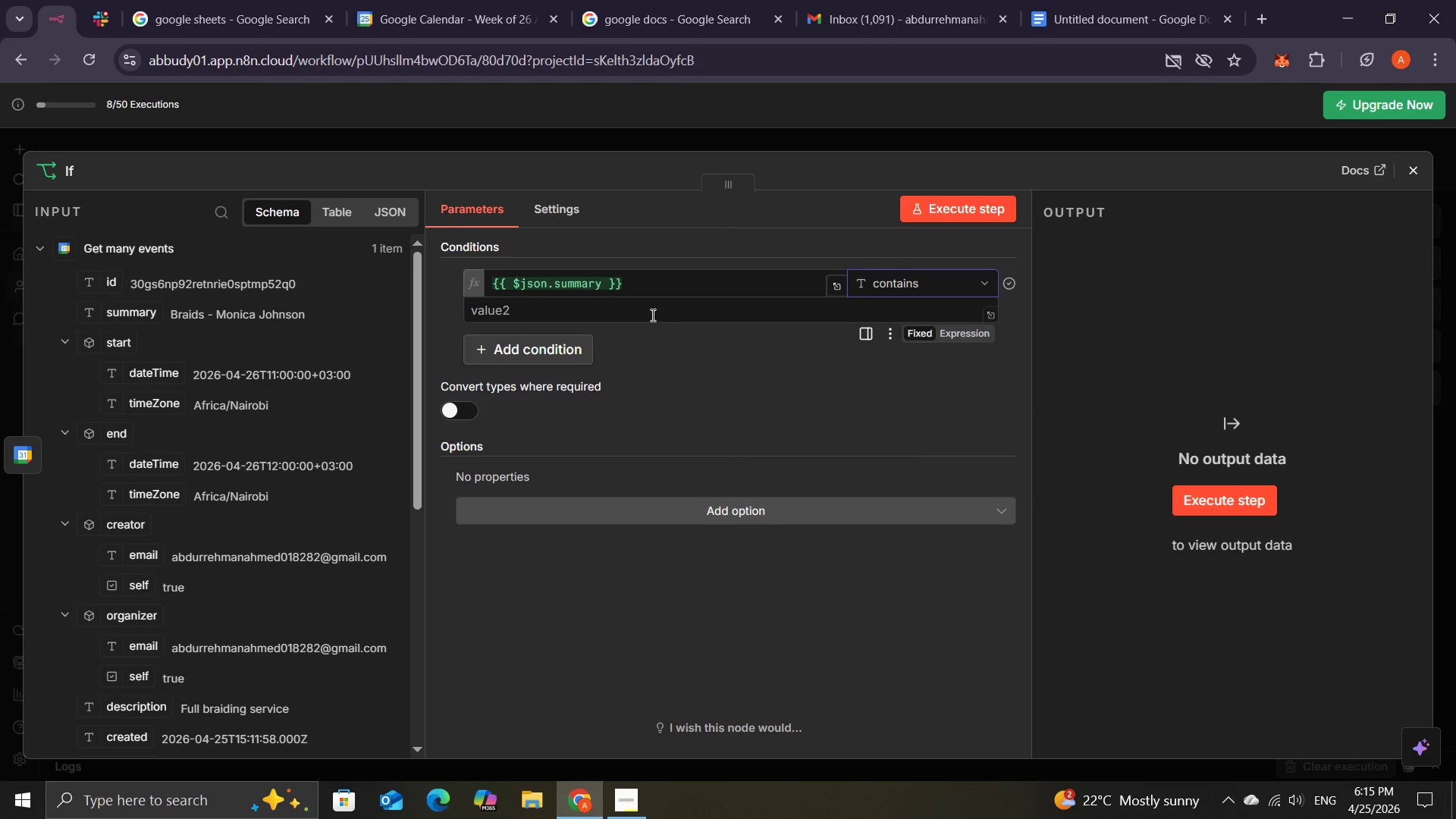 
left_click([651, 315])
 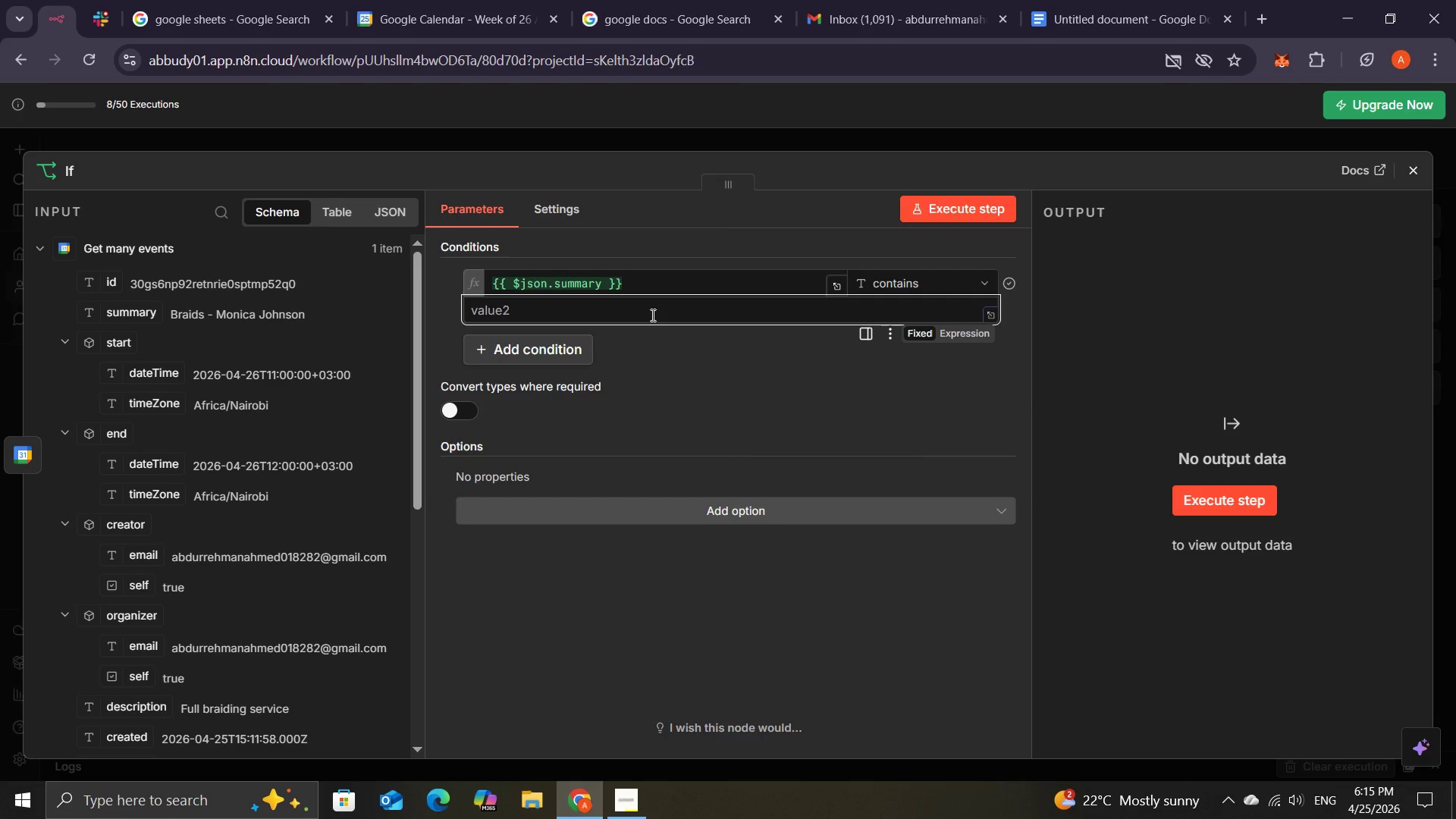 
type(Colors)